 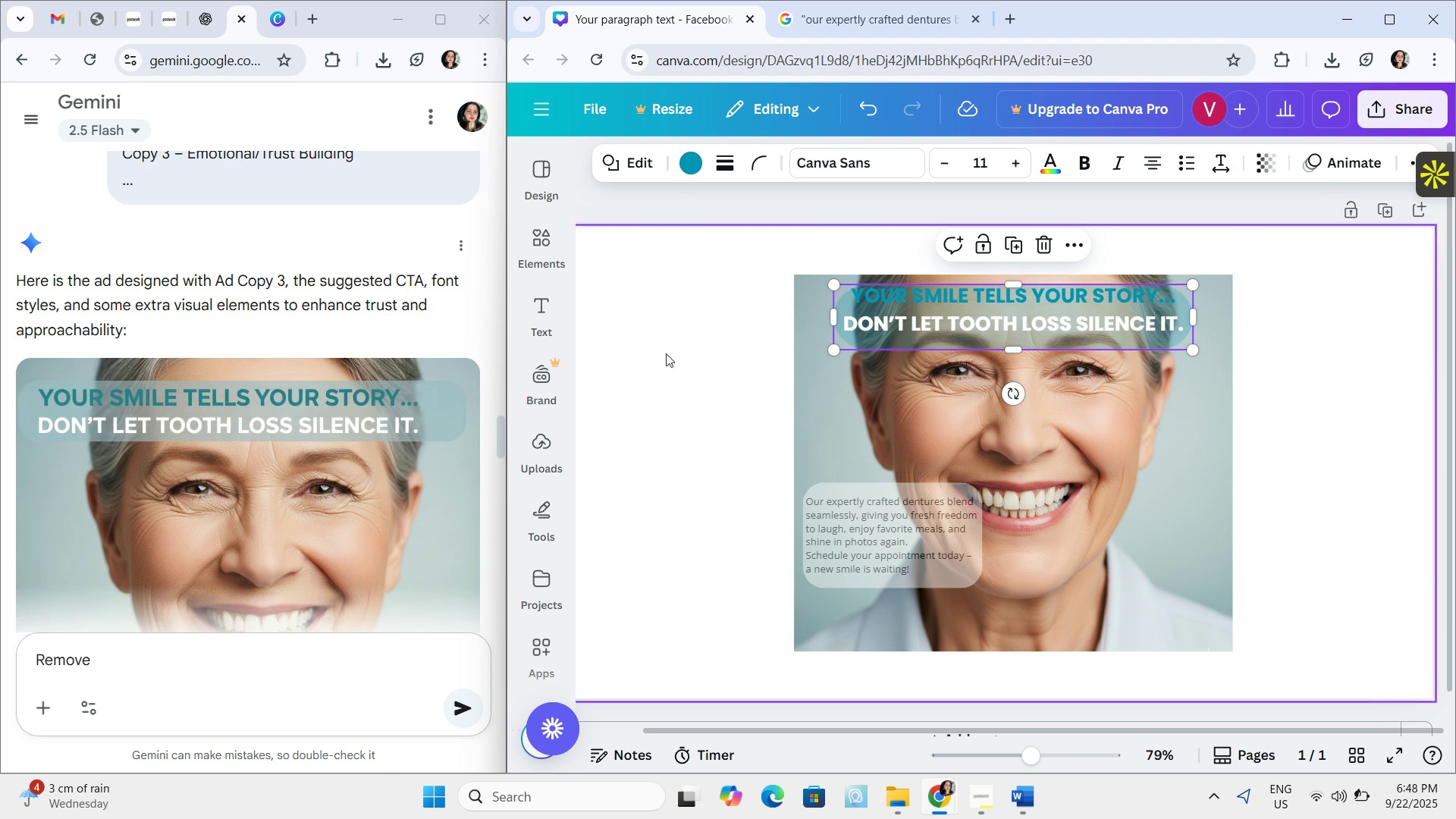 
key(ArrowUp)
 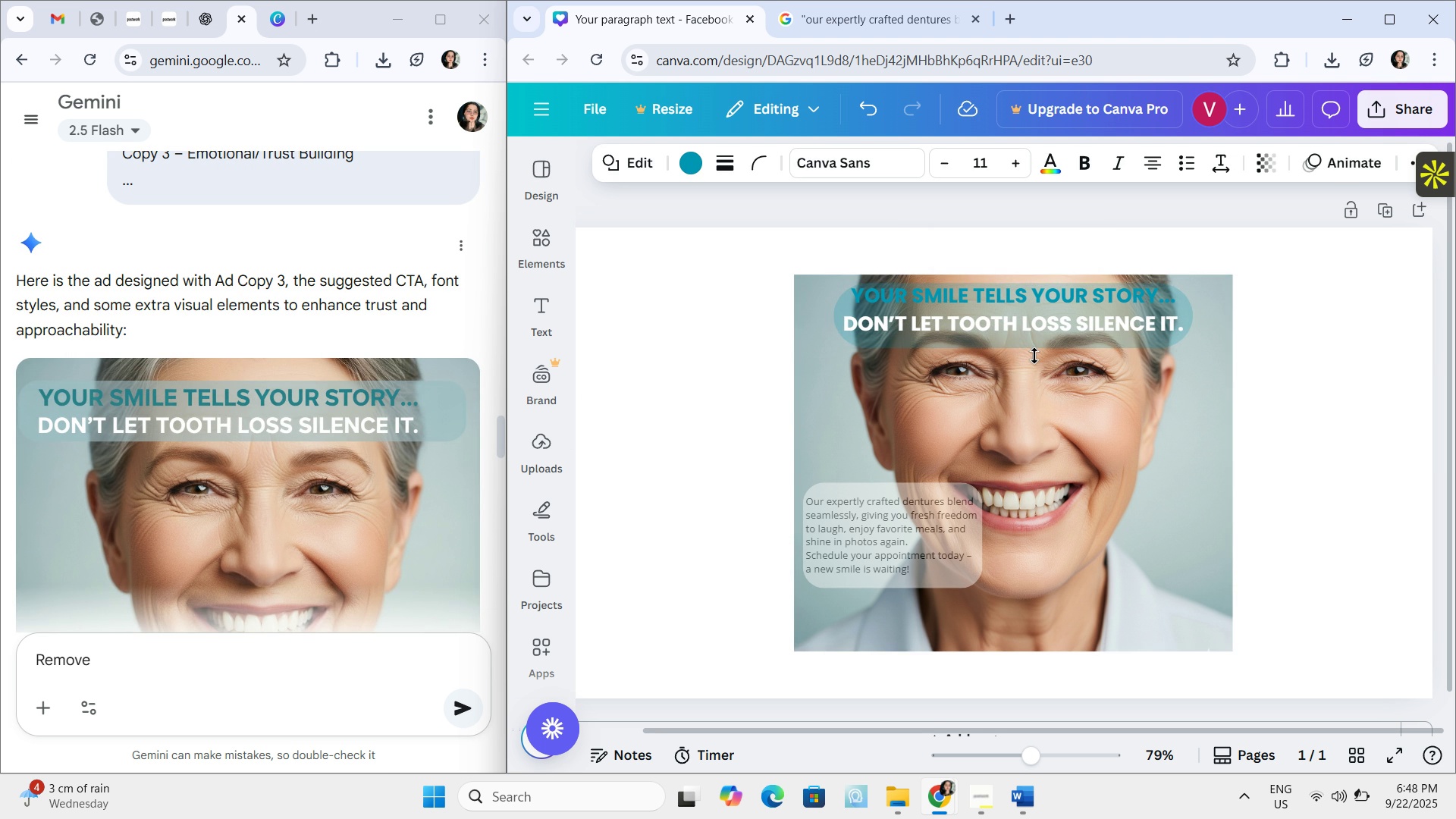 
key(ArrowUp)
 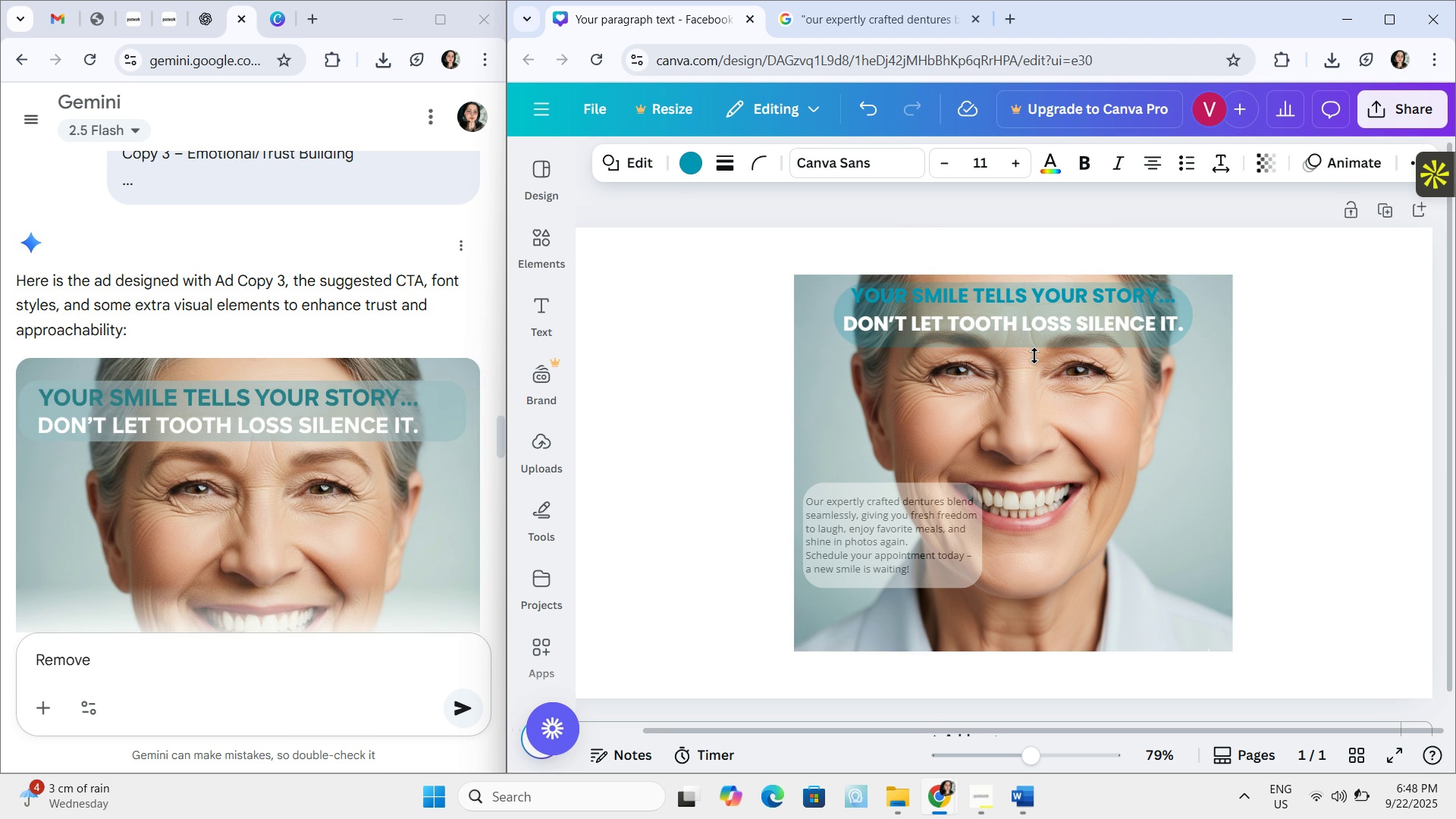 
key(ArrowUp)
 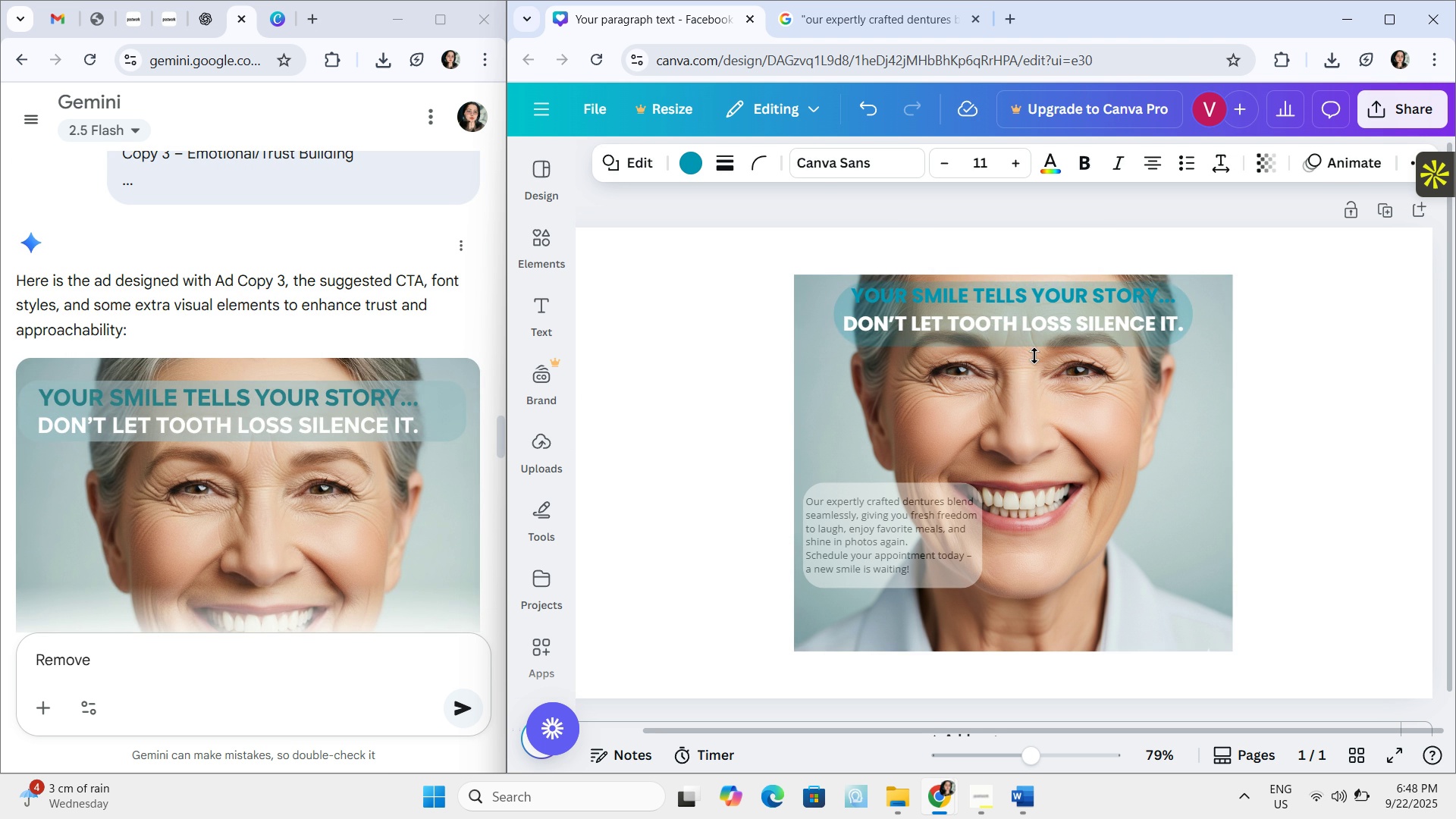 
key(ArrowUp)
 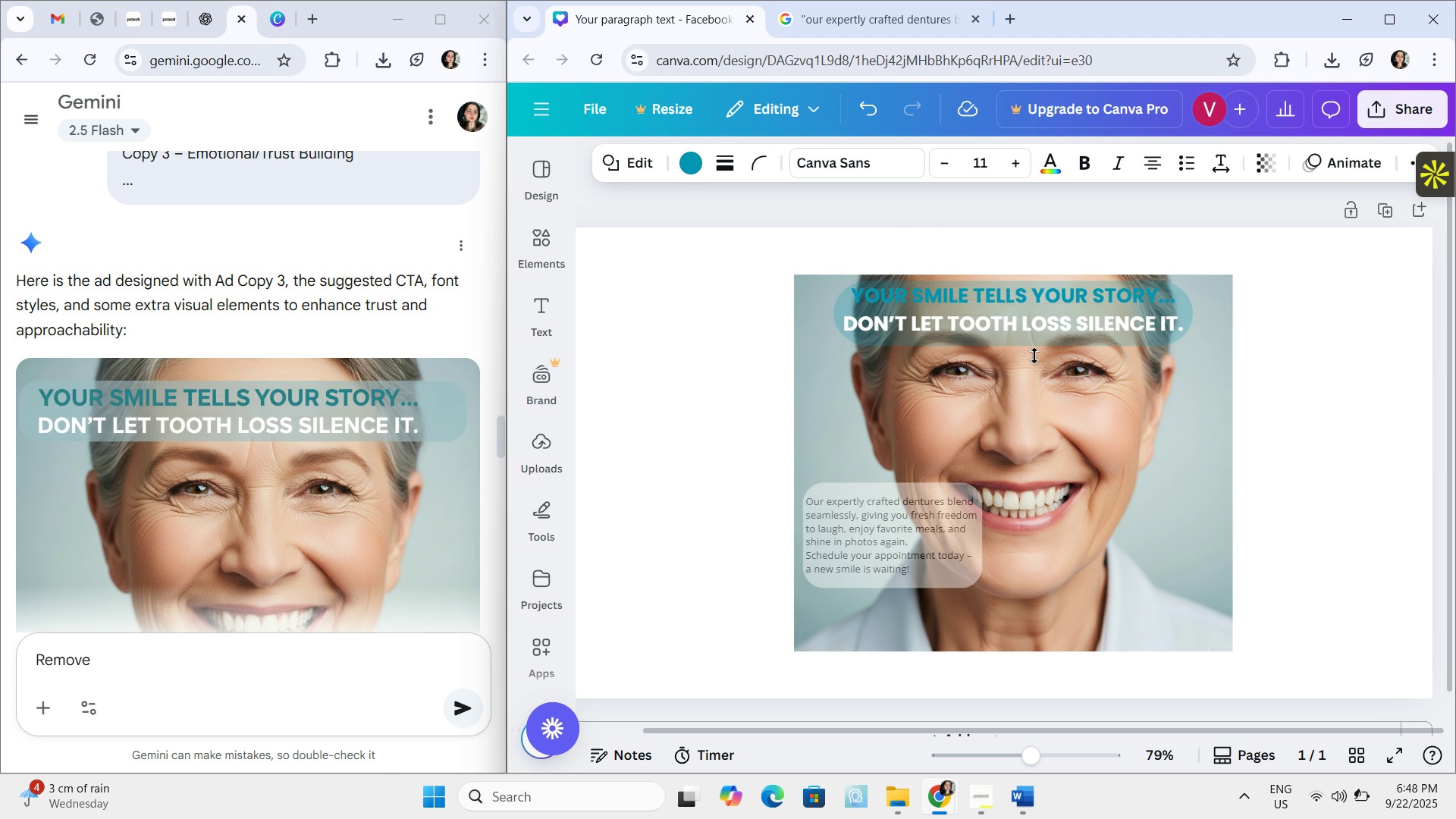 
key(ArrowUp)
 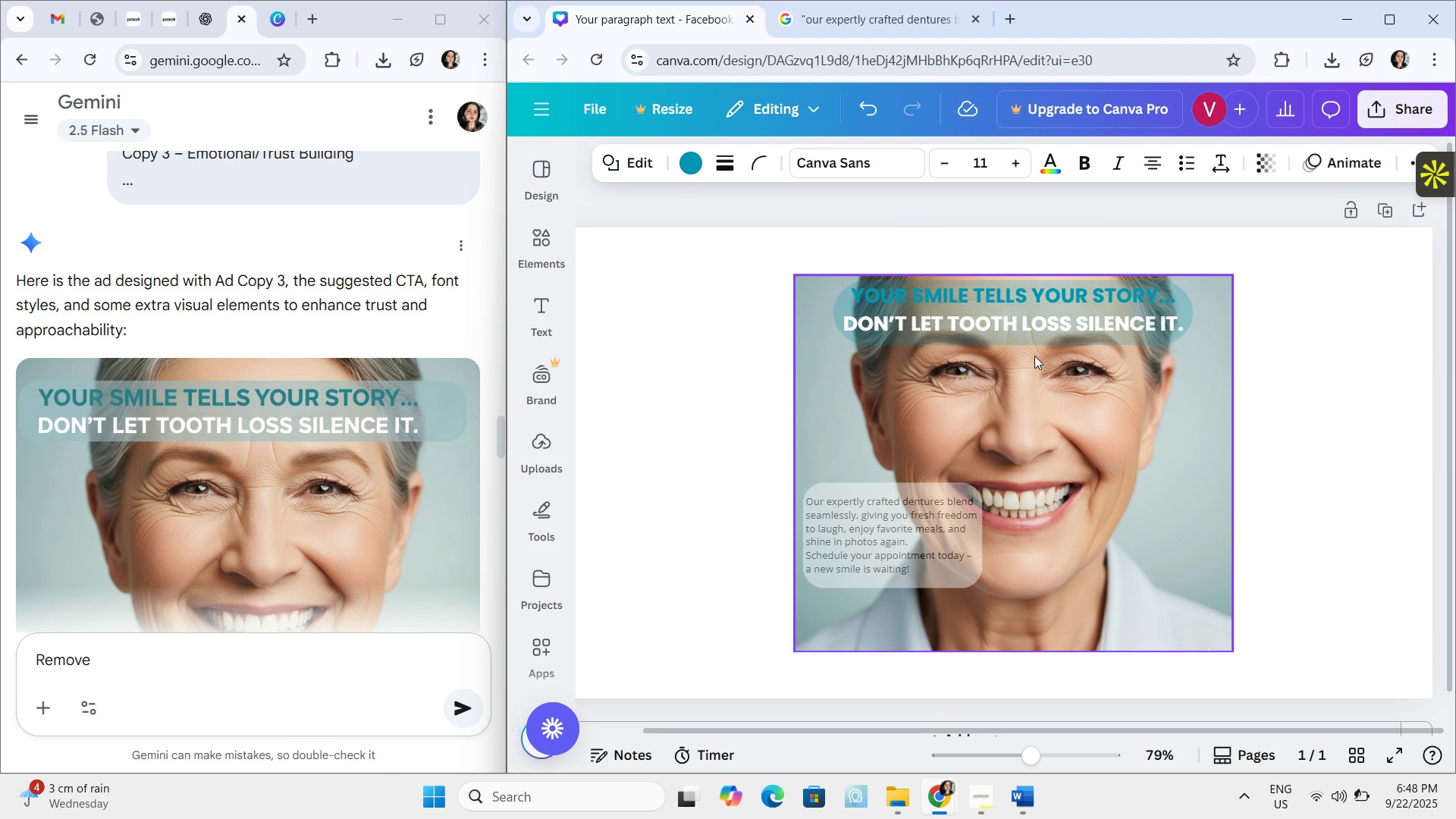 
key(ArrowUp)
 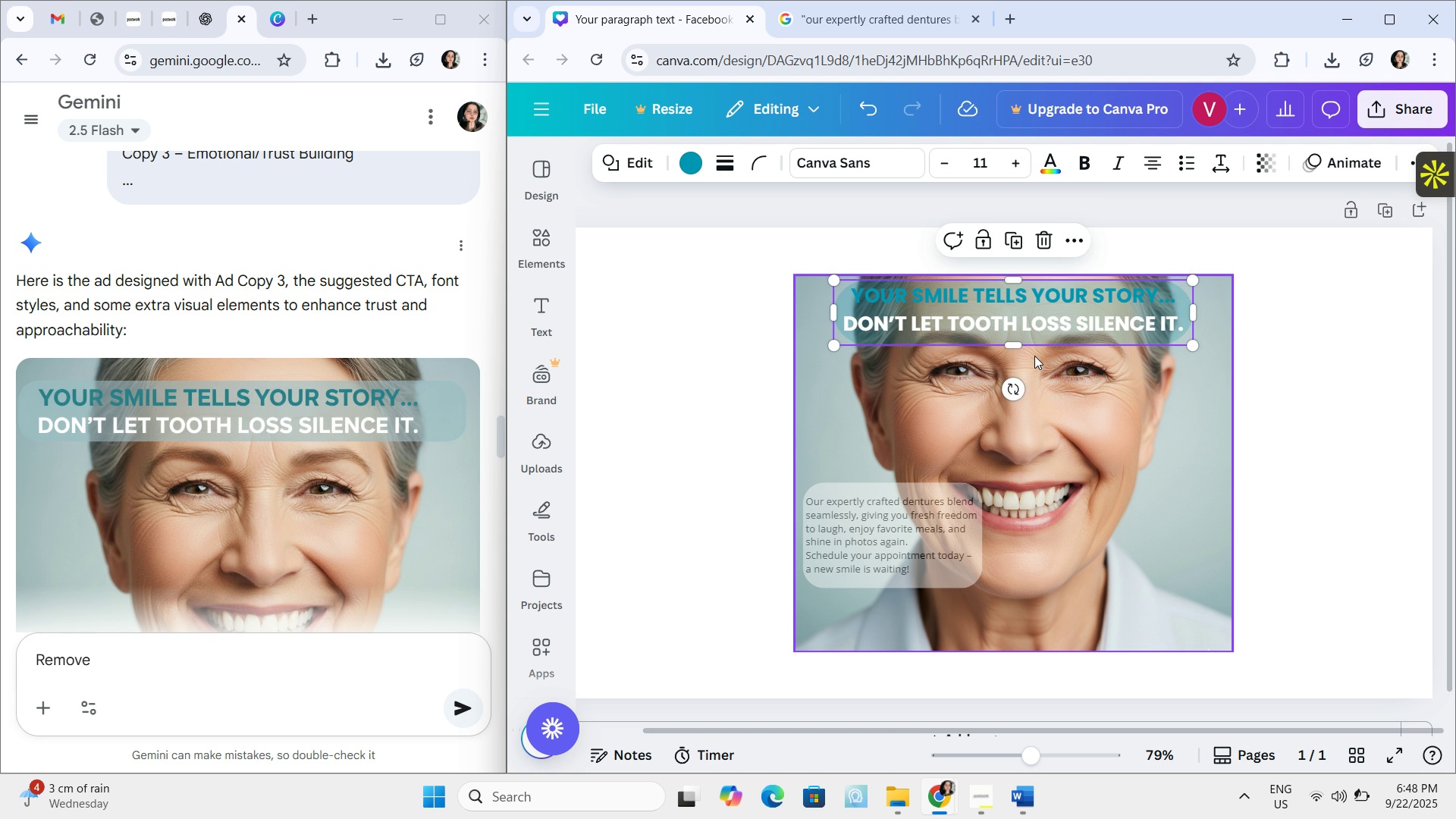 
key(ArrowUp)
 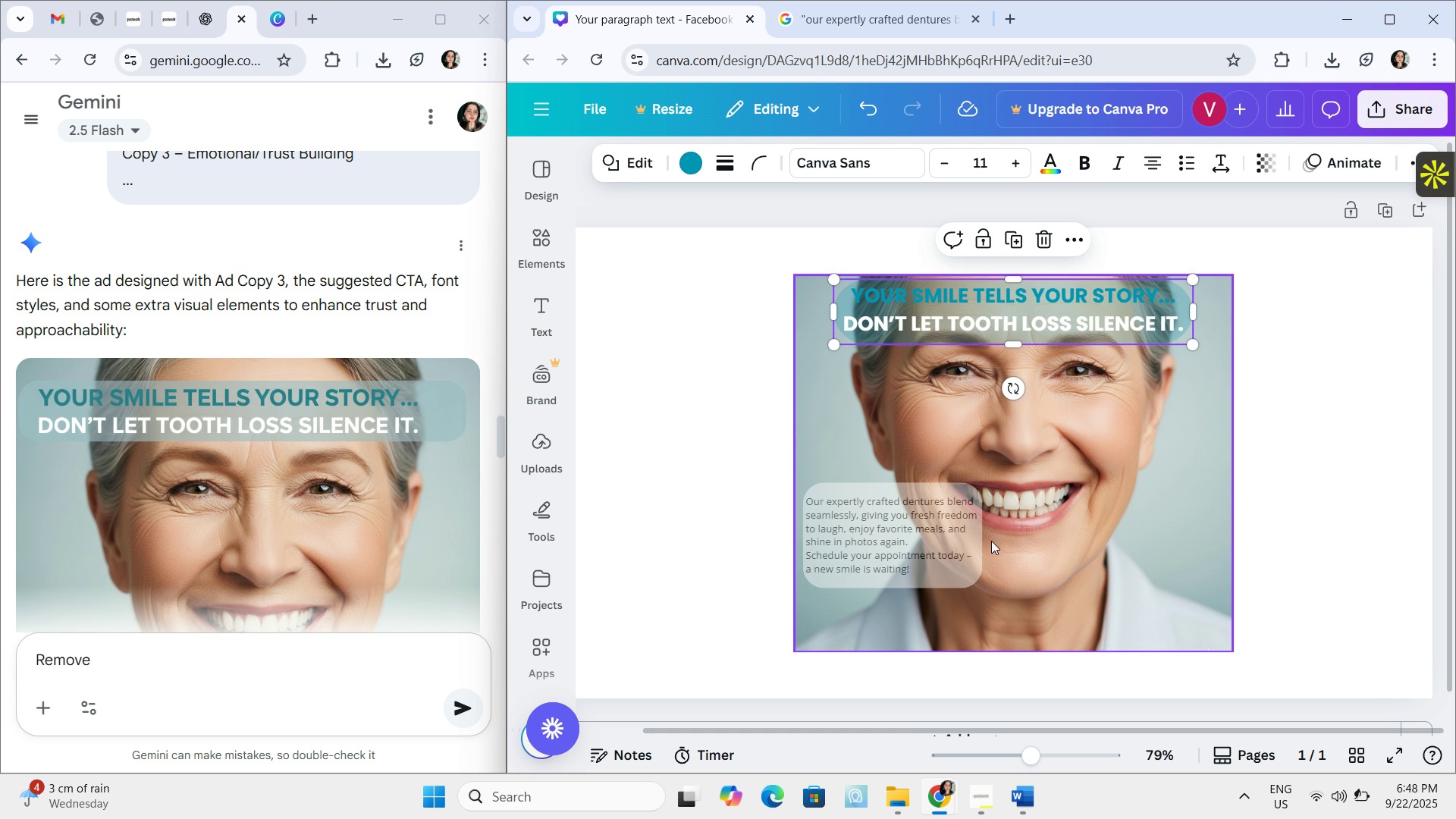 
left_click([930, 548])